 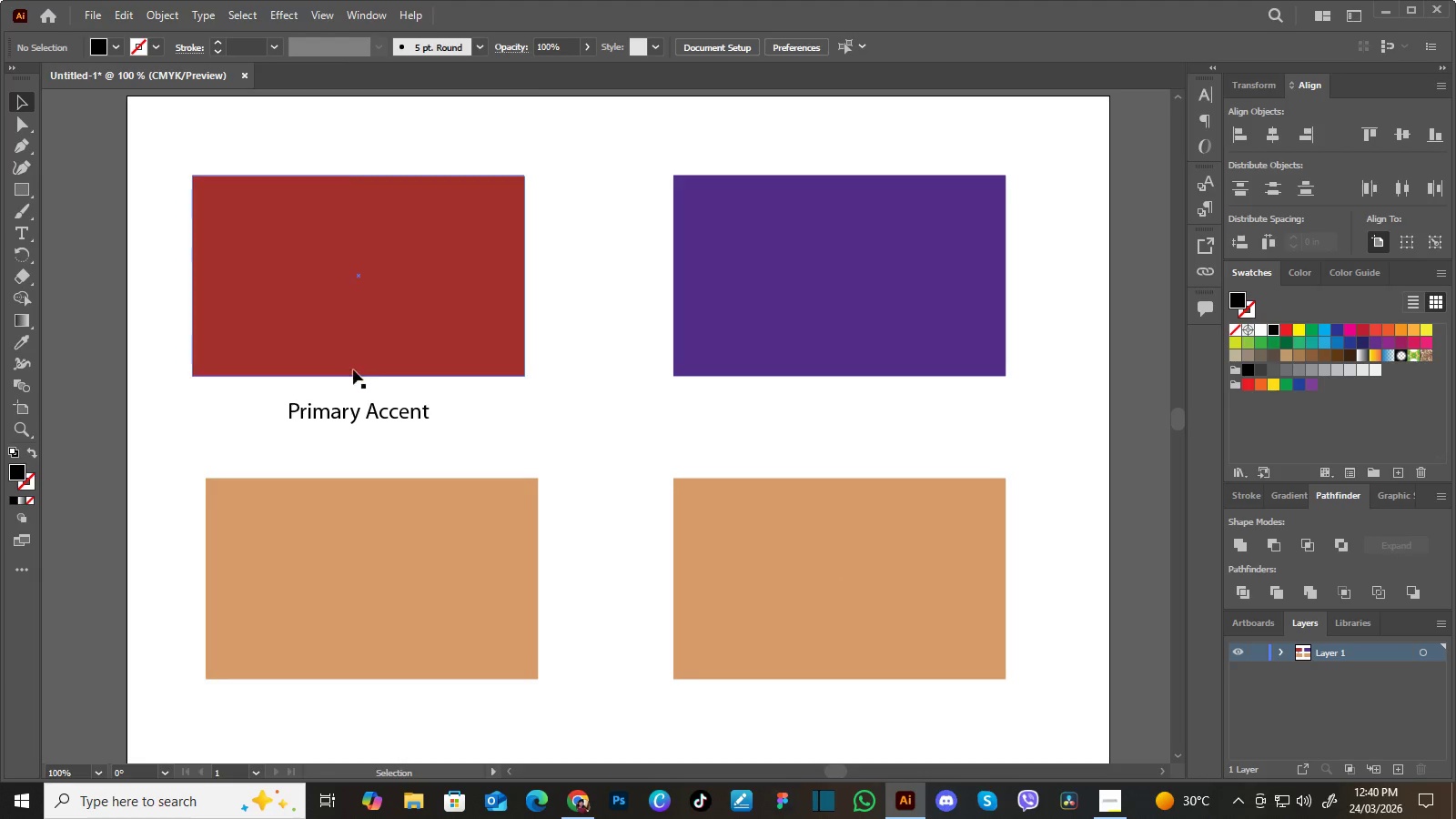 
left_click([369, 409])
 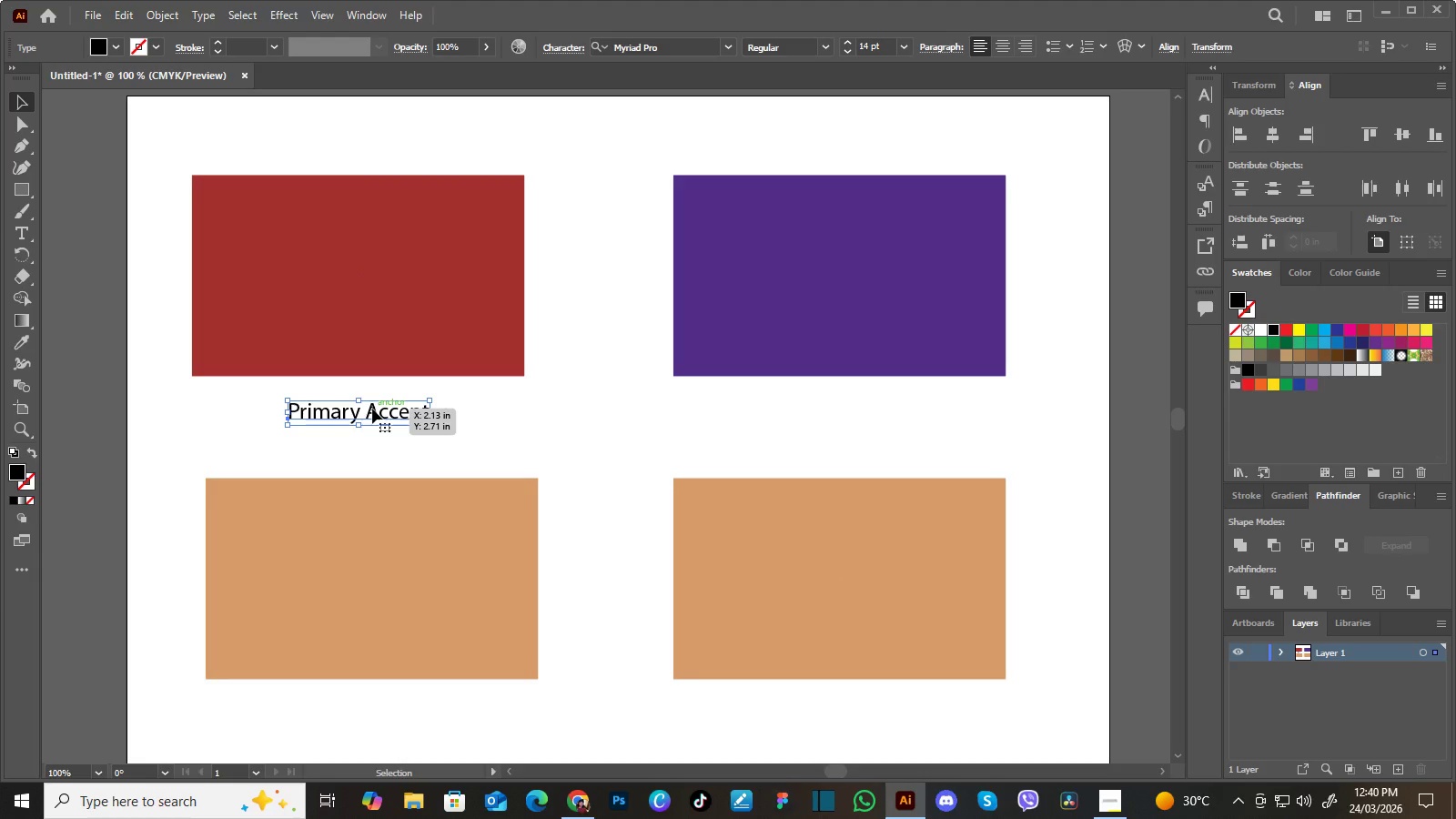 
hold_key(key=AltLeft, duration=1.5)
left_click_drag(start_coordinate=[371, 414], to_coordinate=[863, 420])
 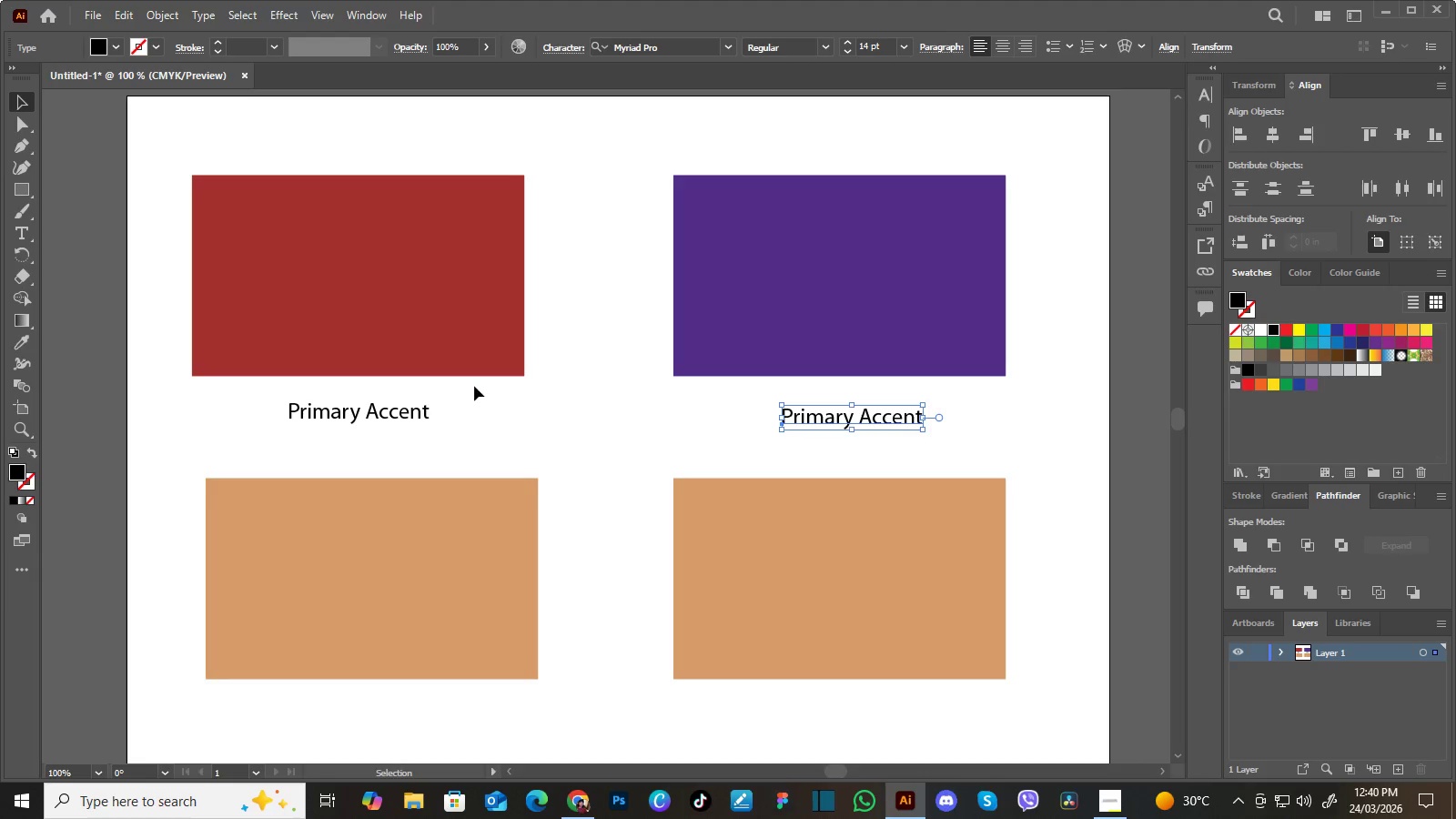 
hold_key(key=AltLeft, duration=0.5)
 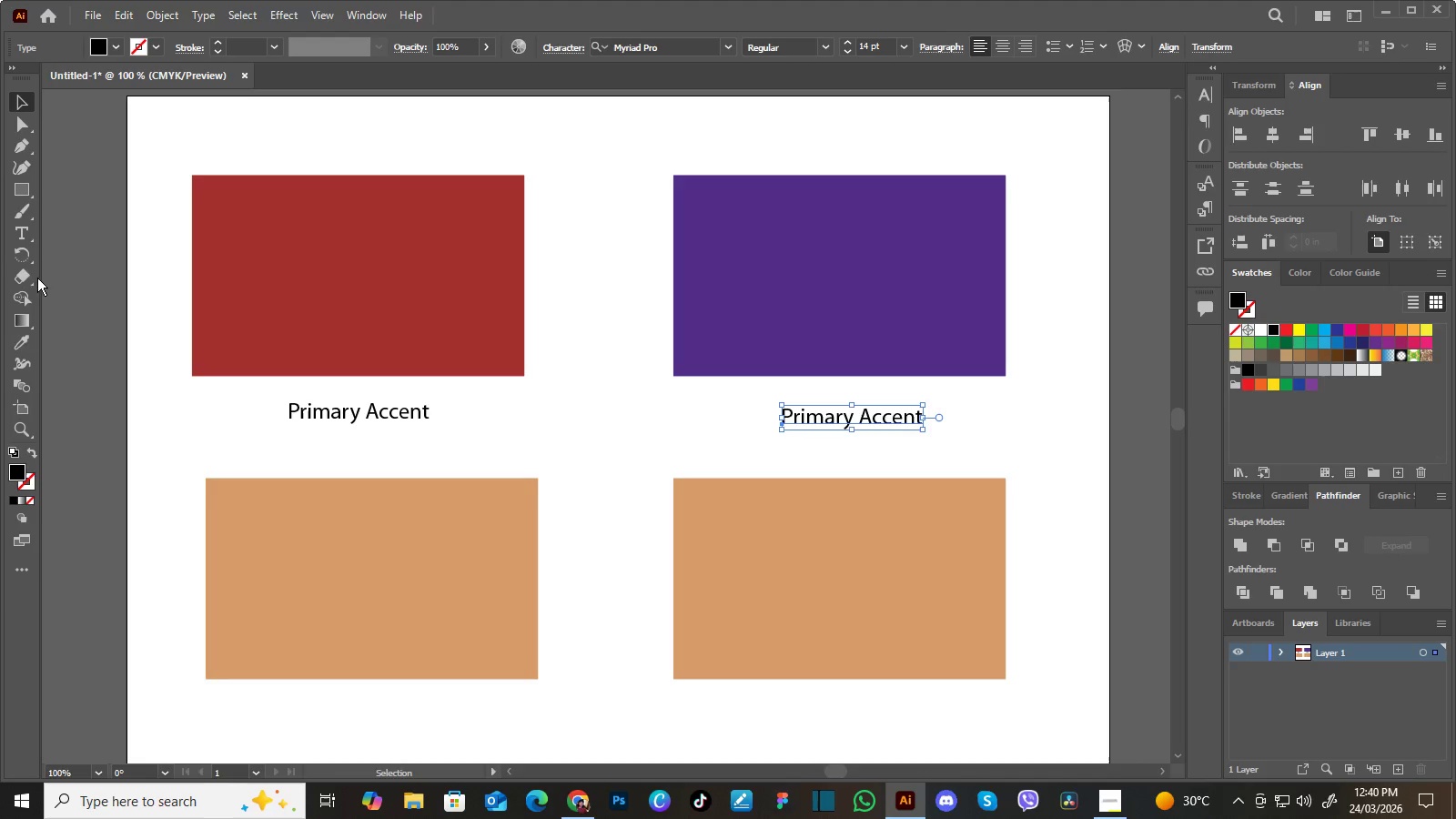 
left_click([25, 234])
 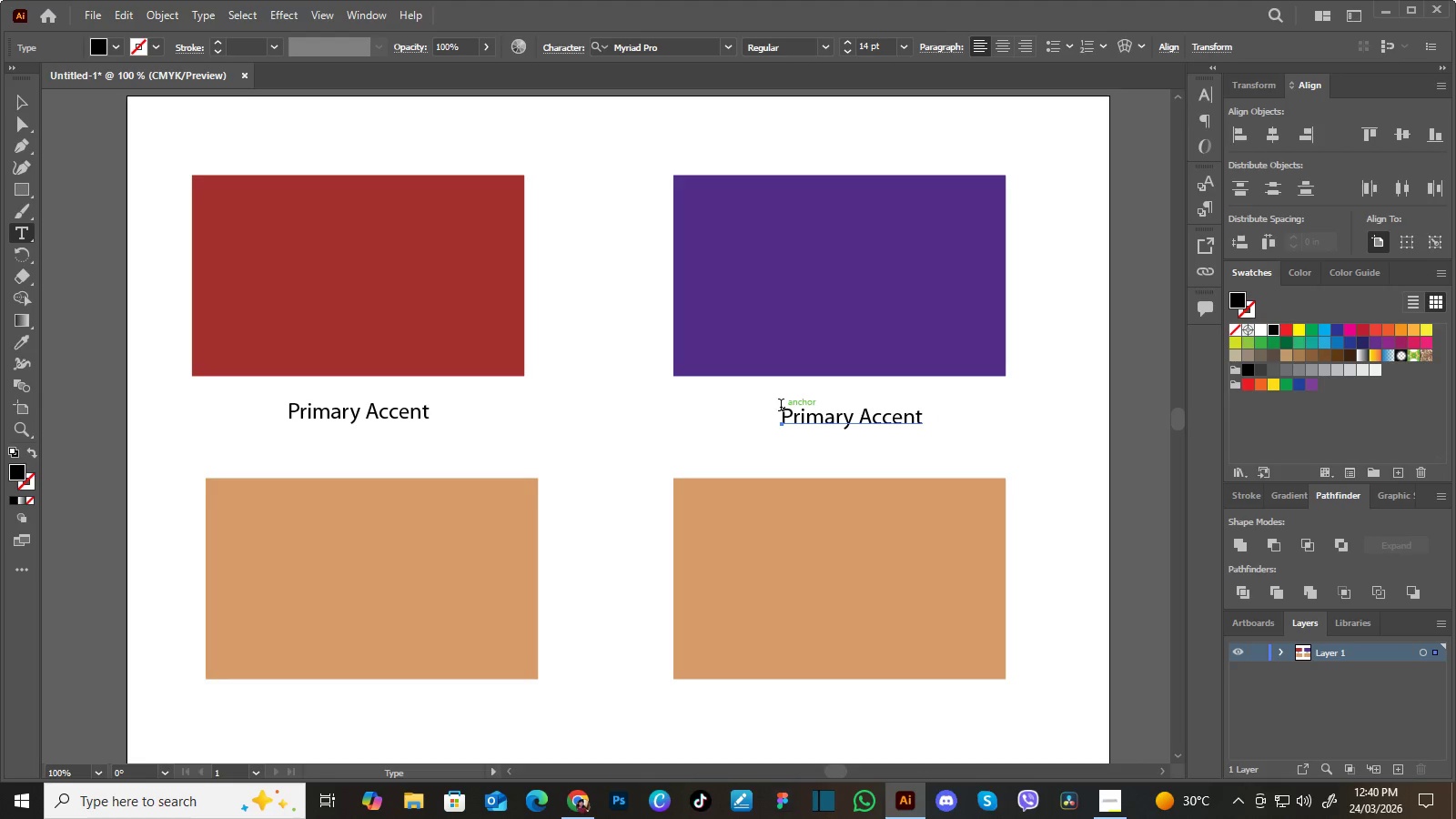 
left_click_drag(start_coordinate=[781, 407], to_coordinate=[972, 447])
 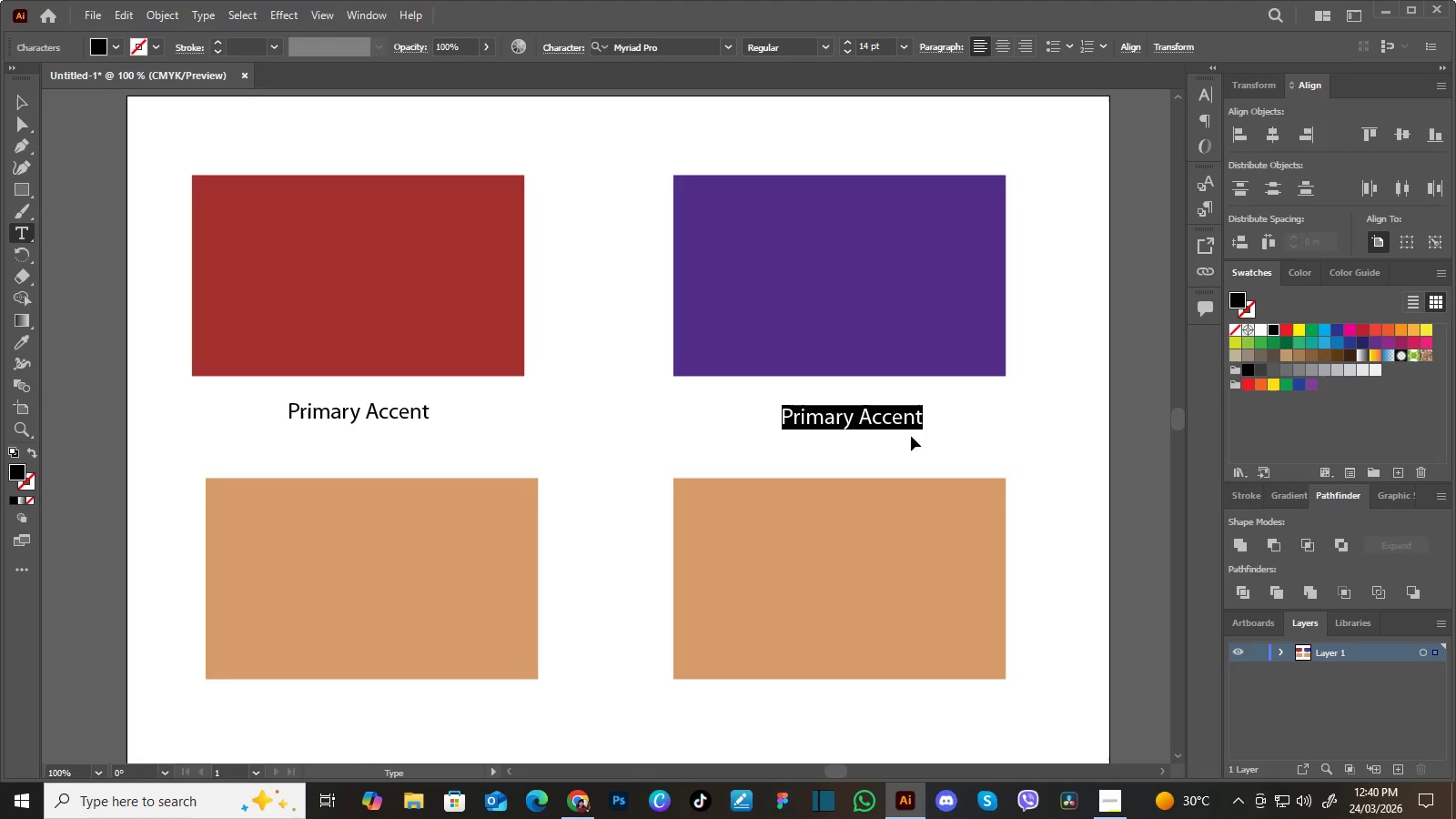 
key(Control+V)
 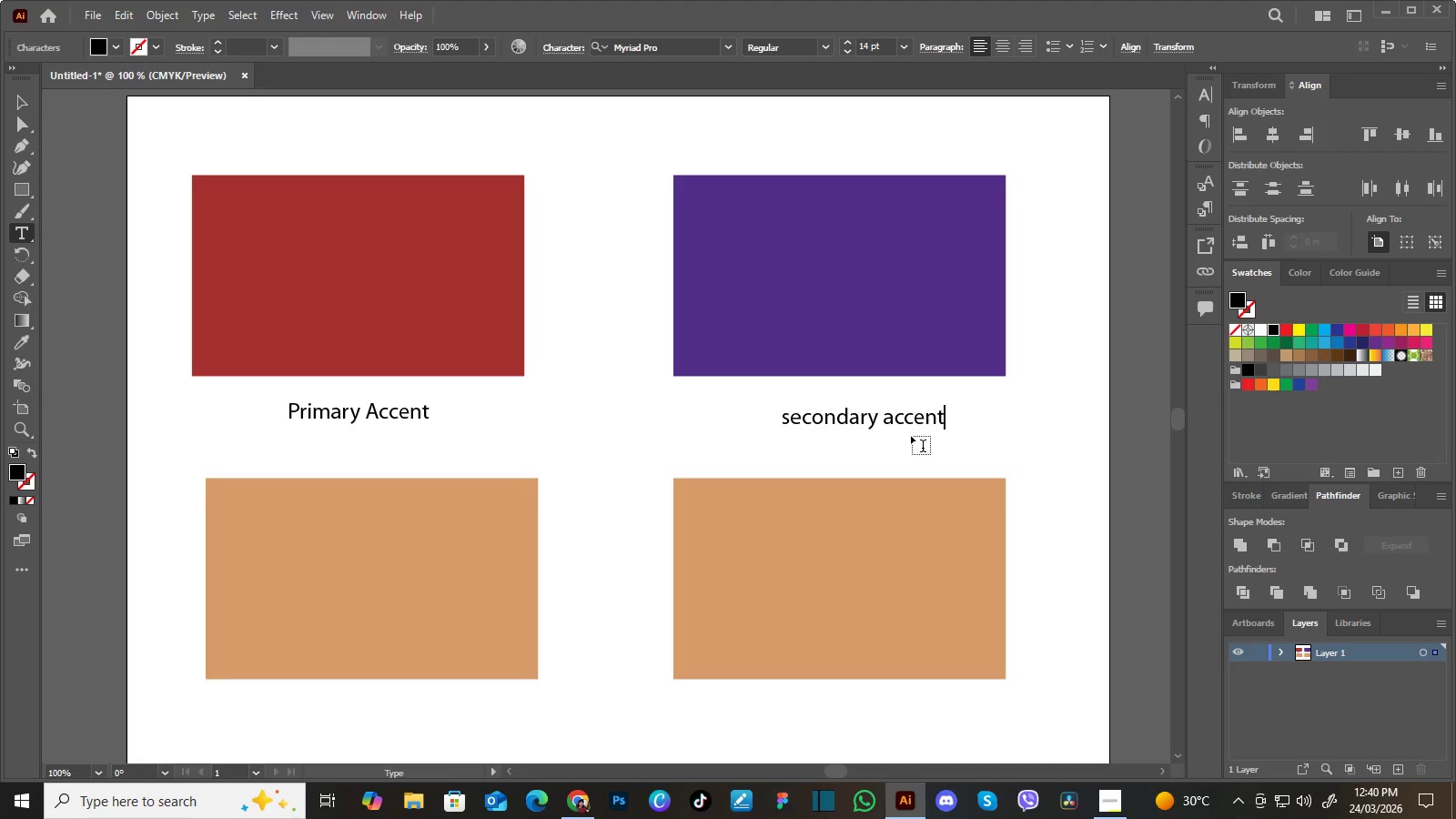 
key(ArrowLeft)
 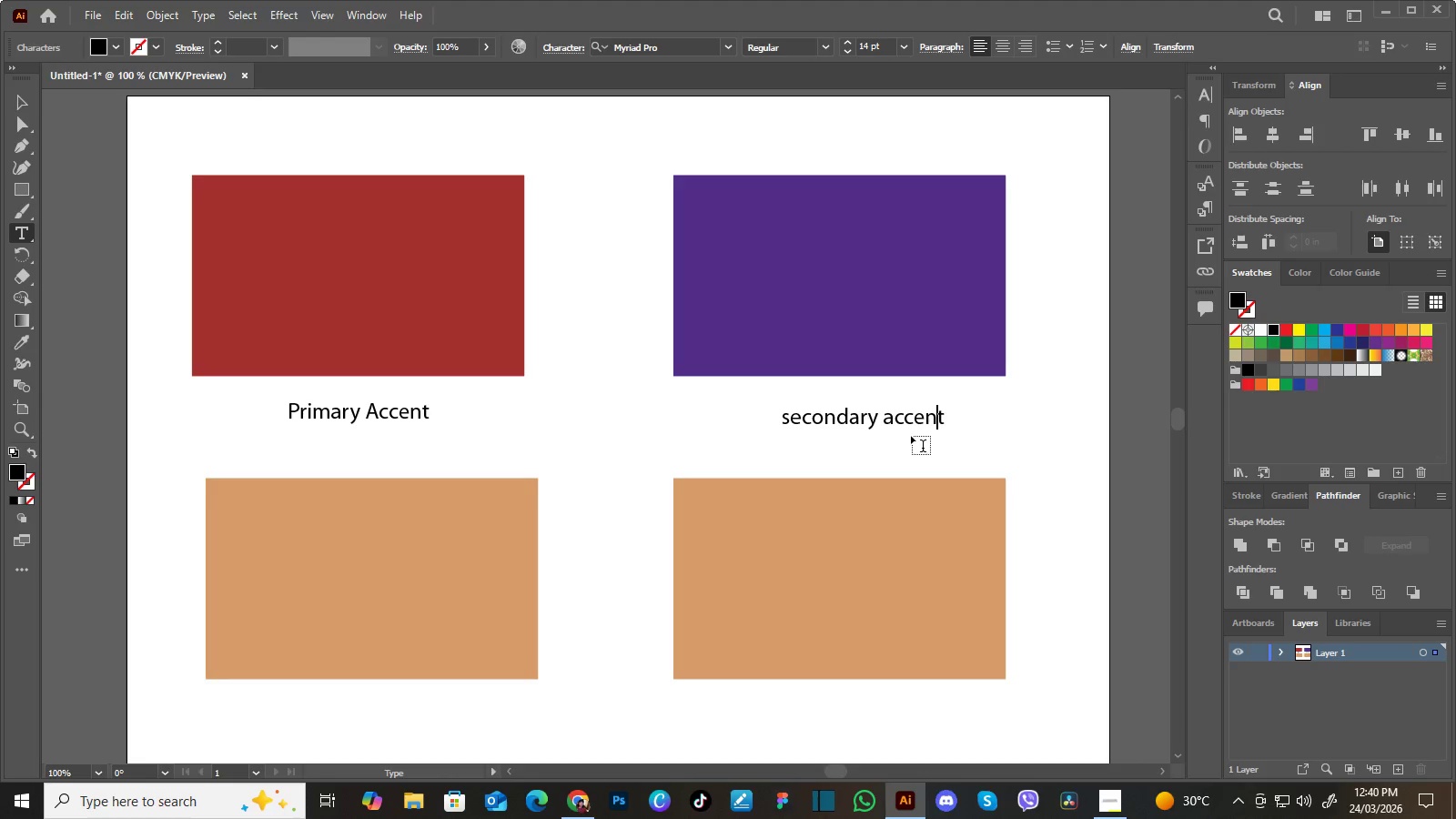 
key(ArrowLeft)